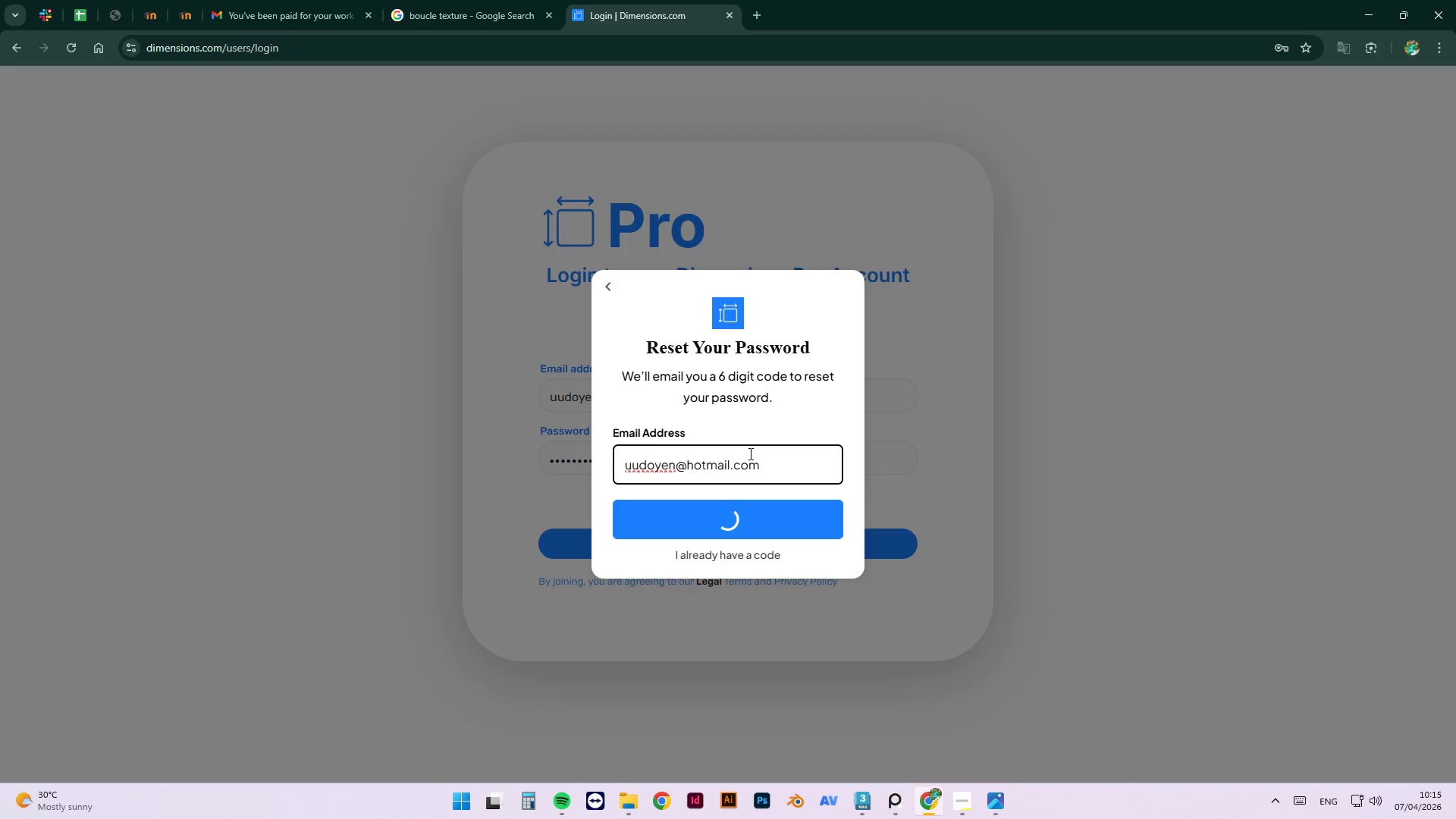 
 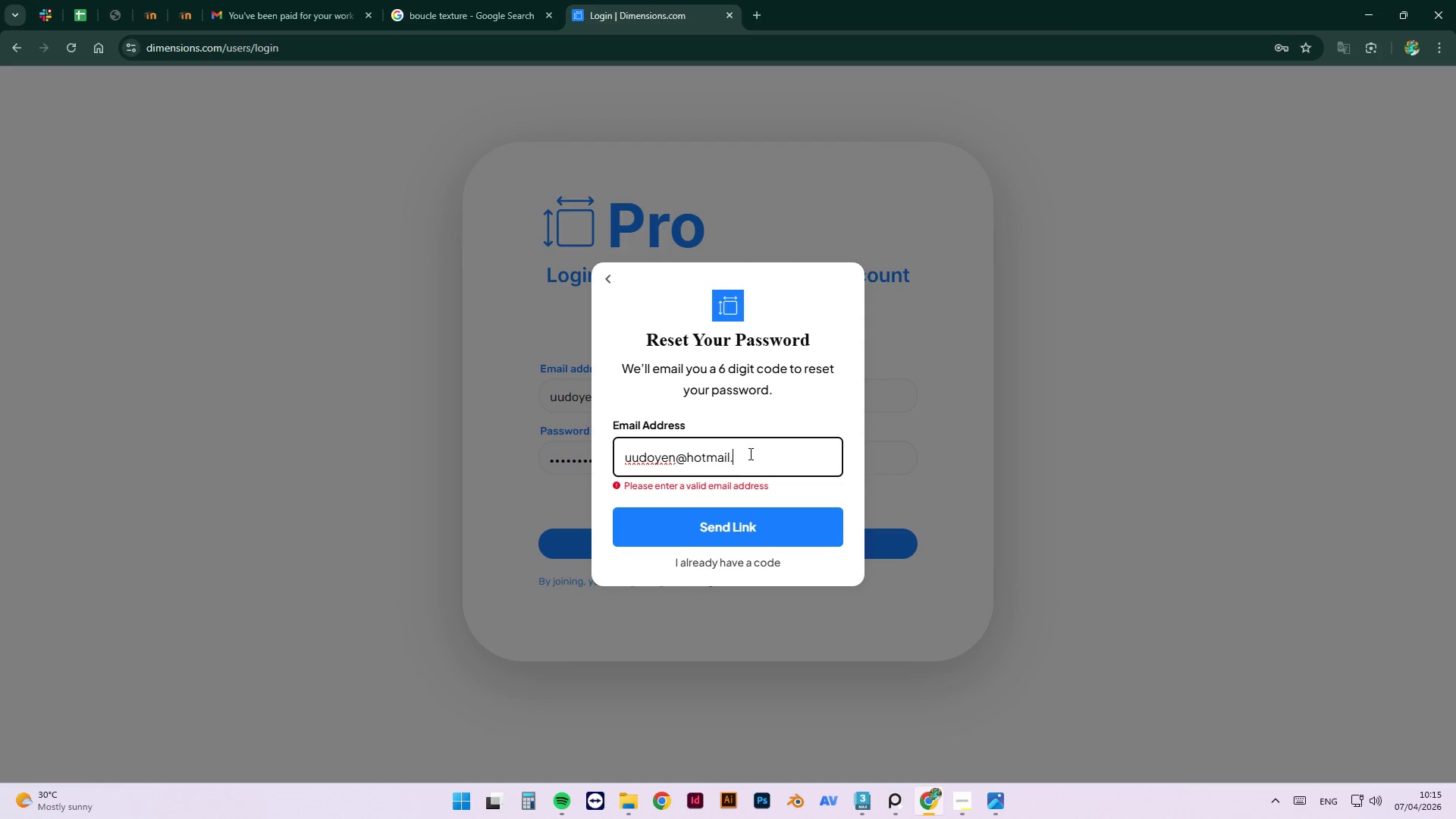 
key(Enter)
 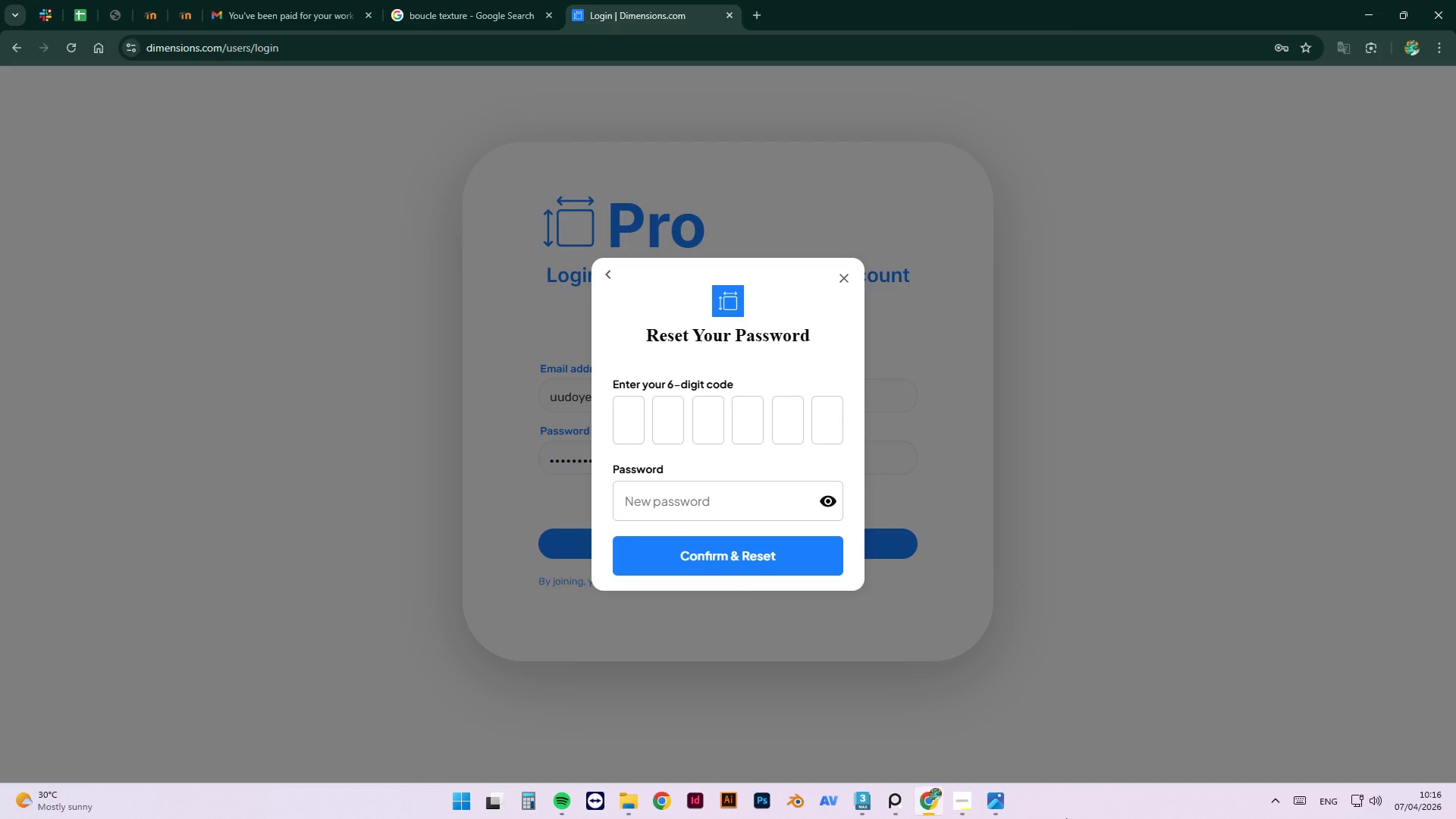 
wait(82.73)
 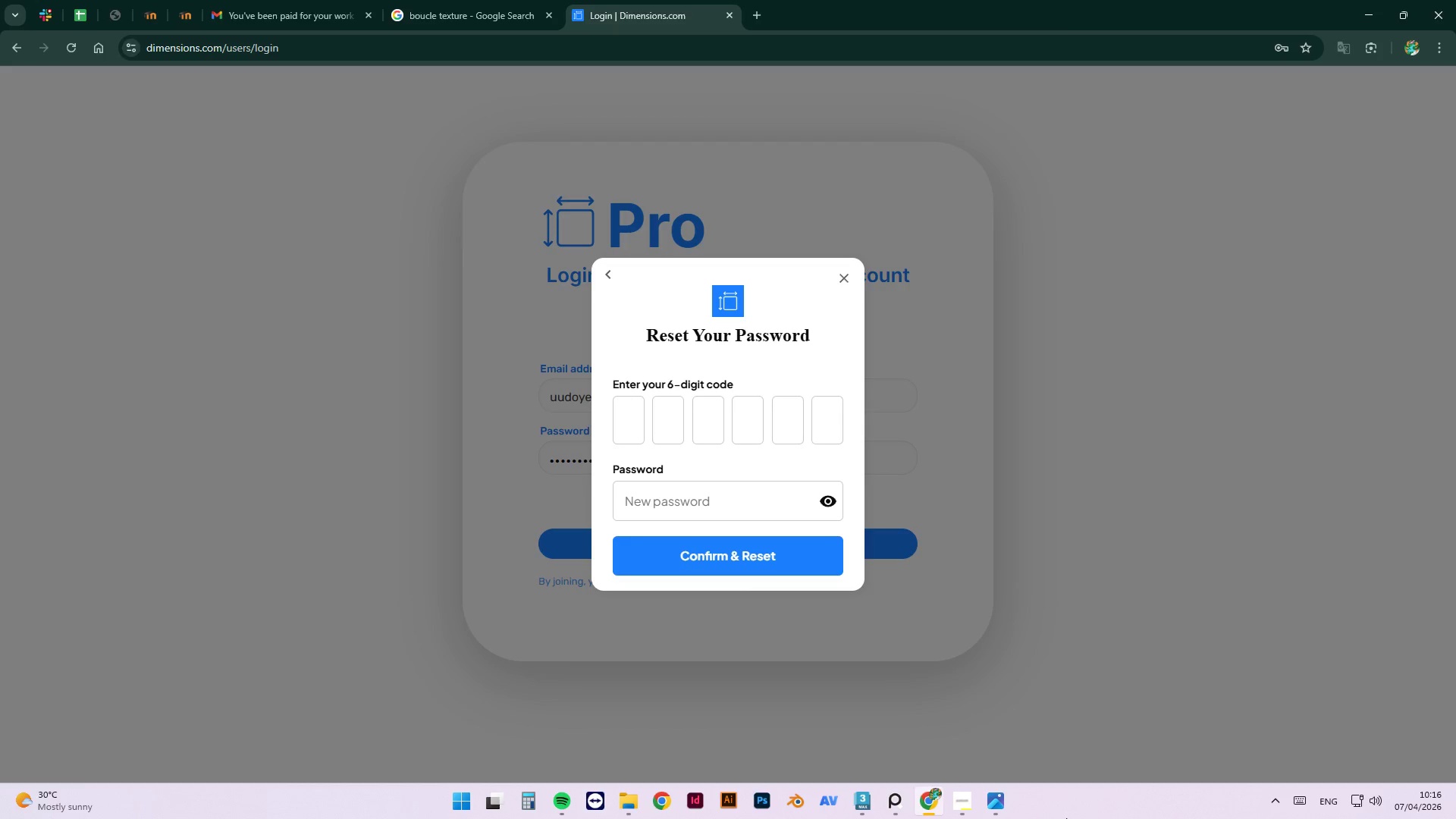 
key(Escape)
 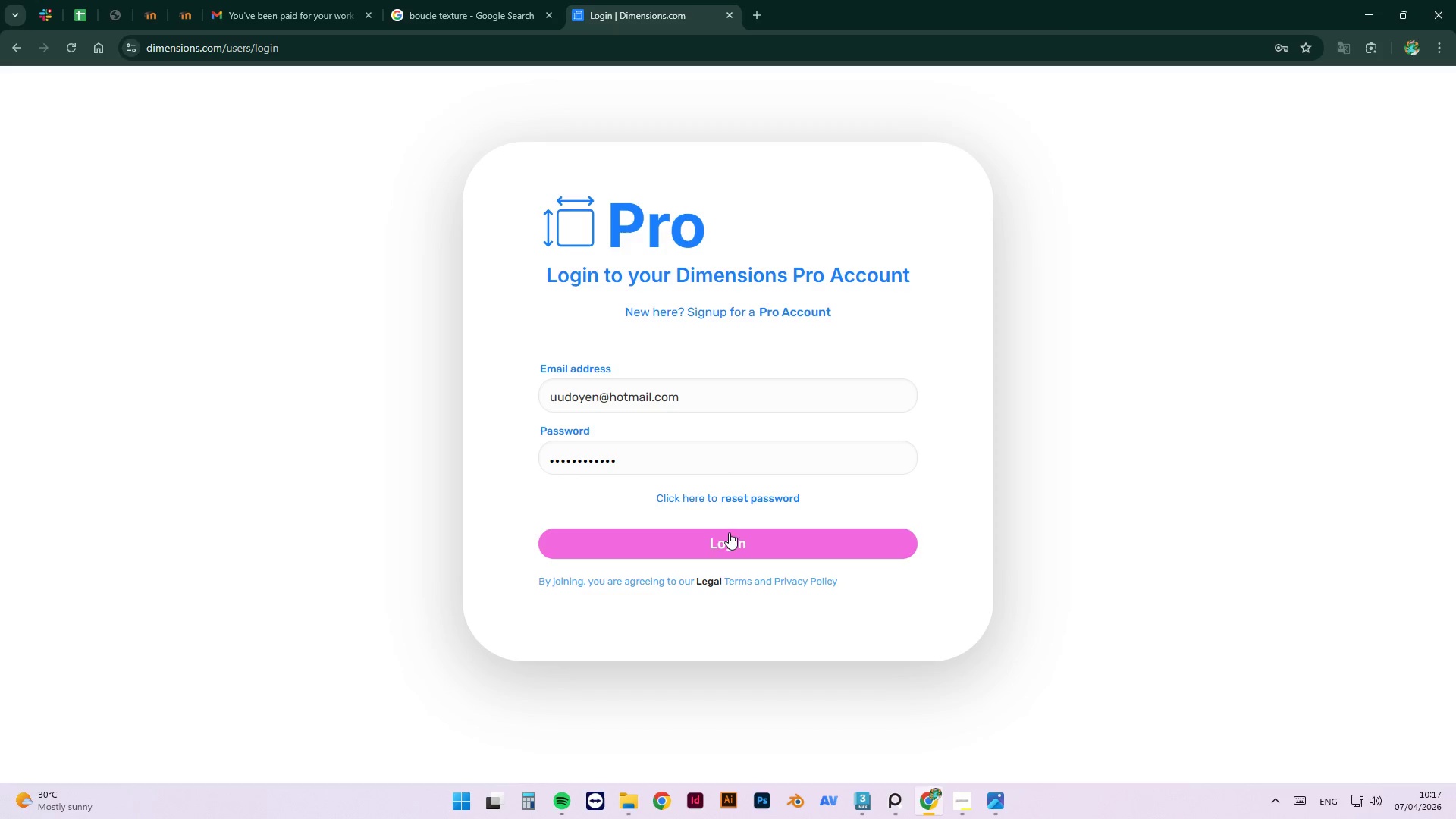 
wait(5.42)
 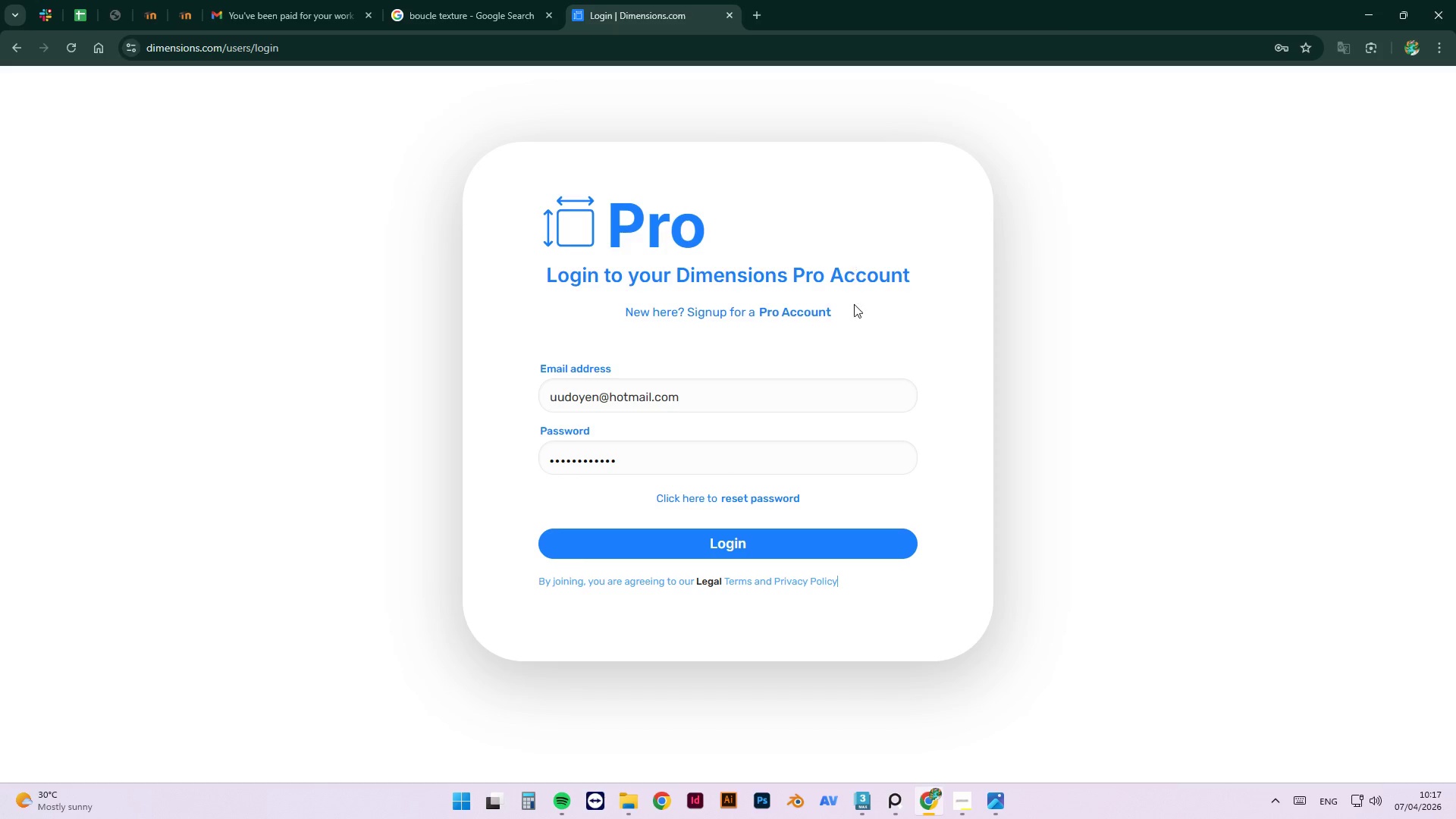 
left_click([23, 51])